 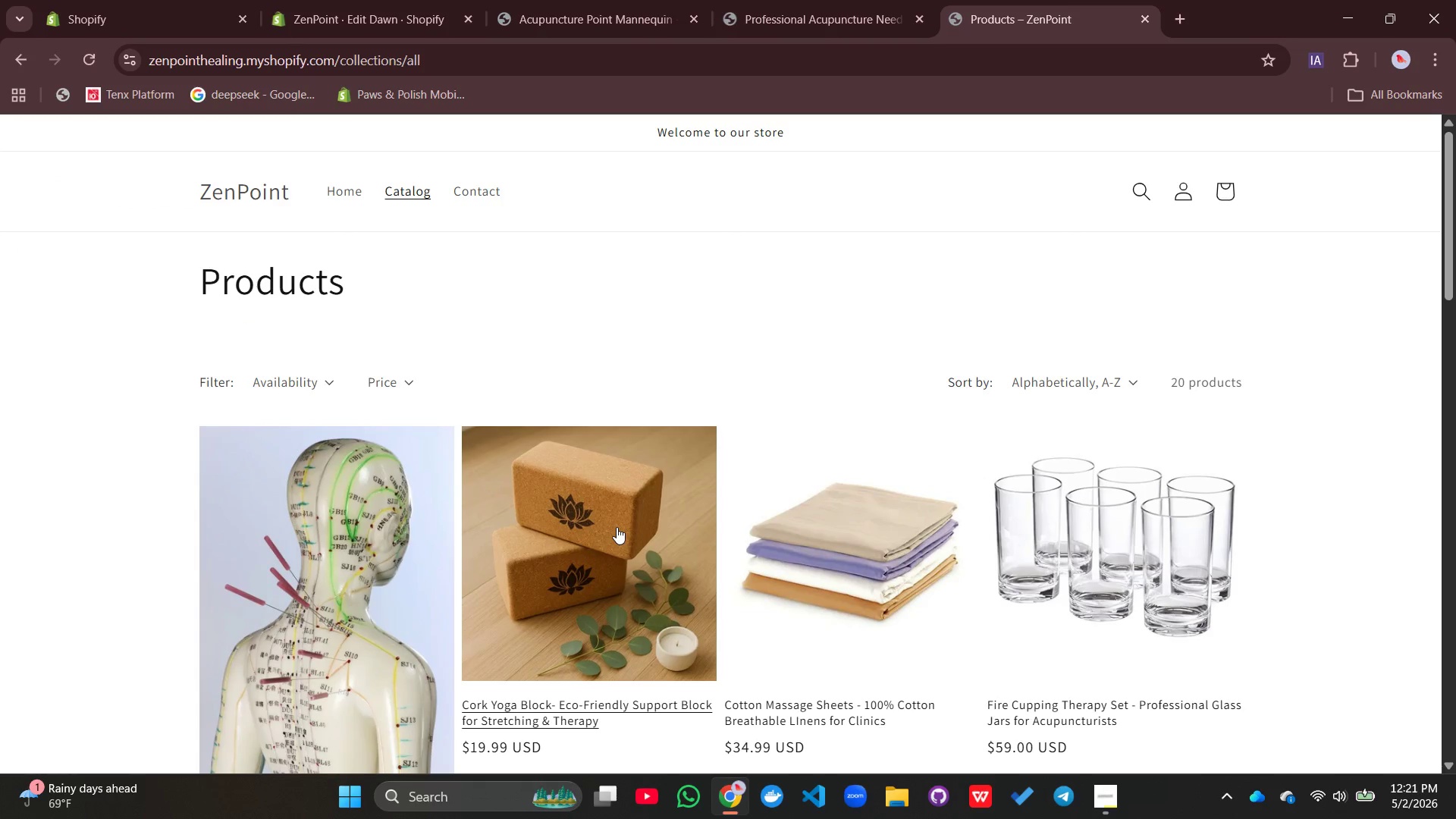 
left_click([87, 67])
 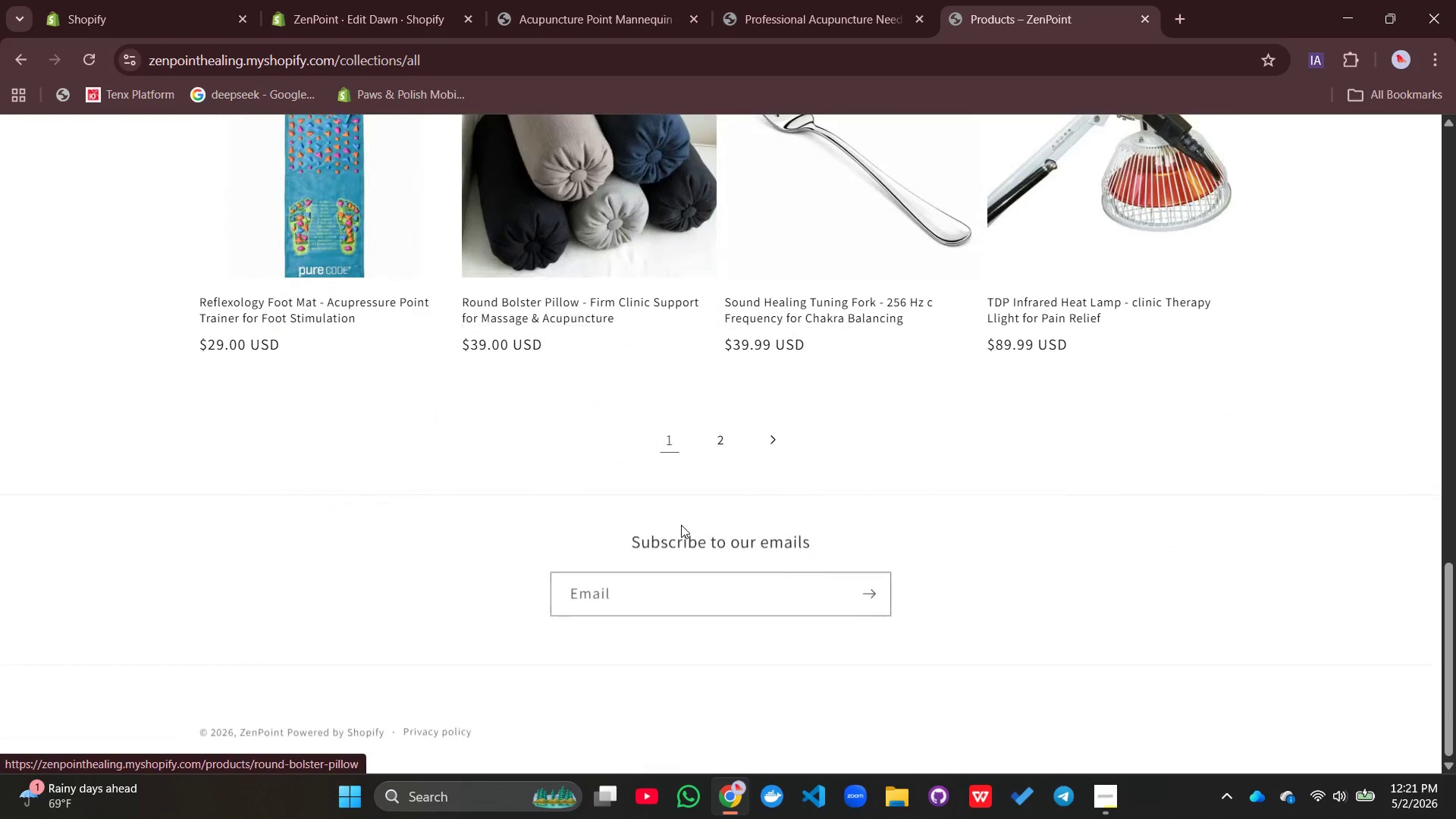 
wait(5.52)
 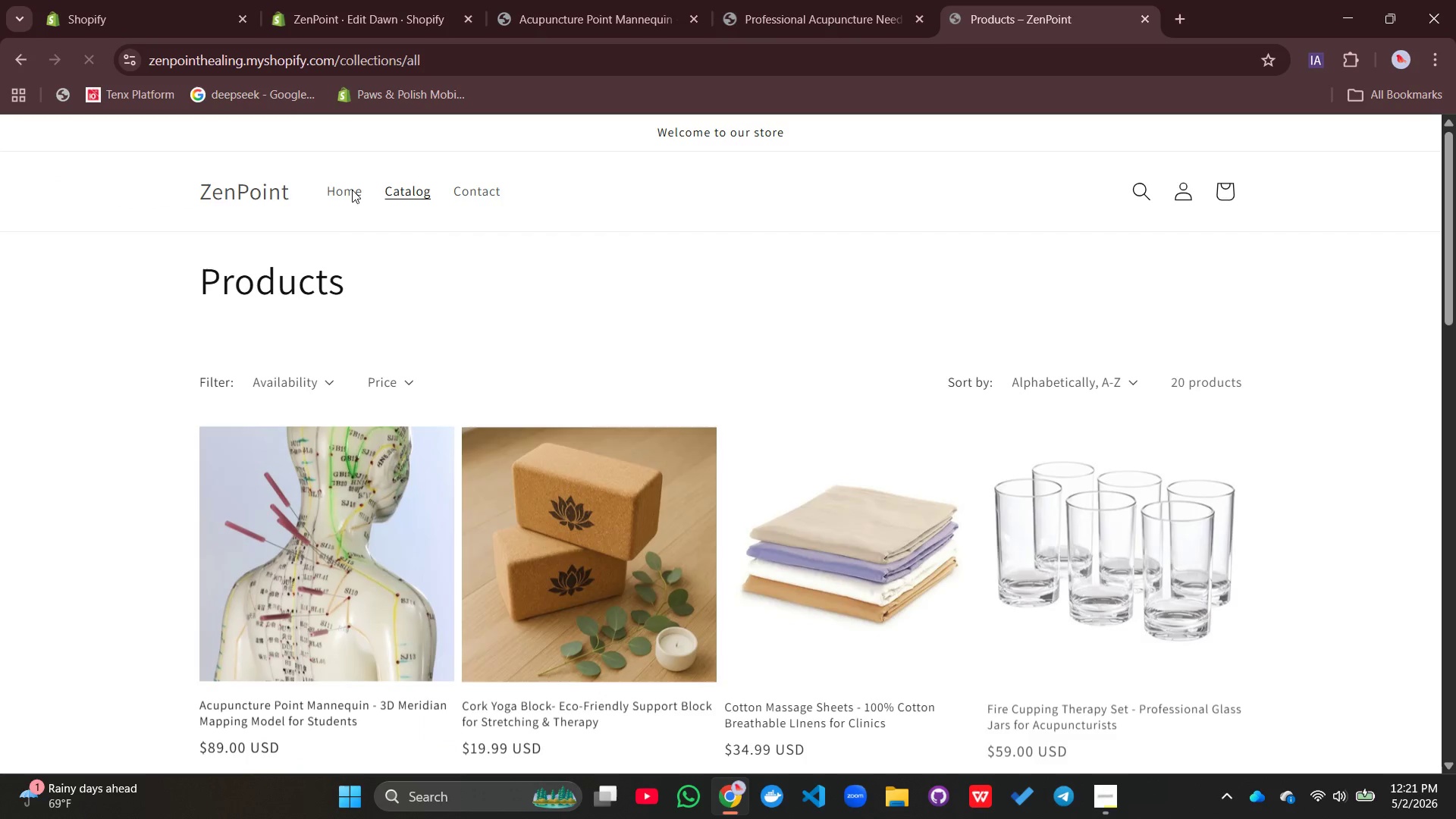 
left_click([597, 438])
 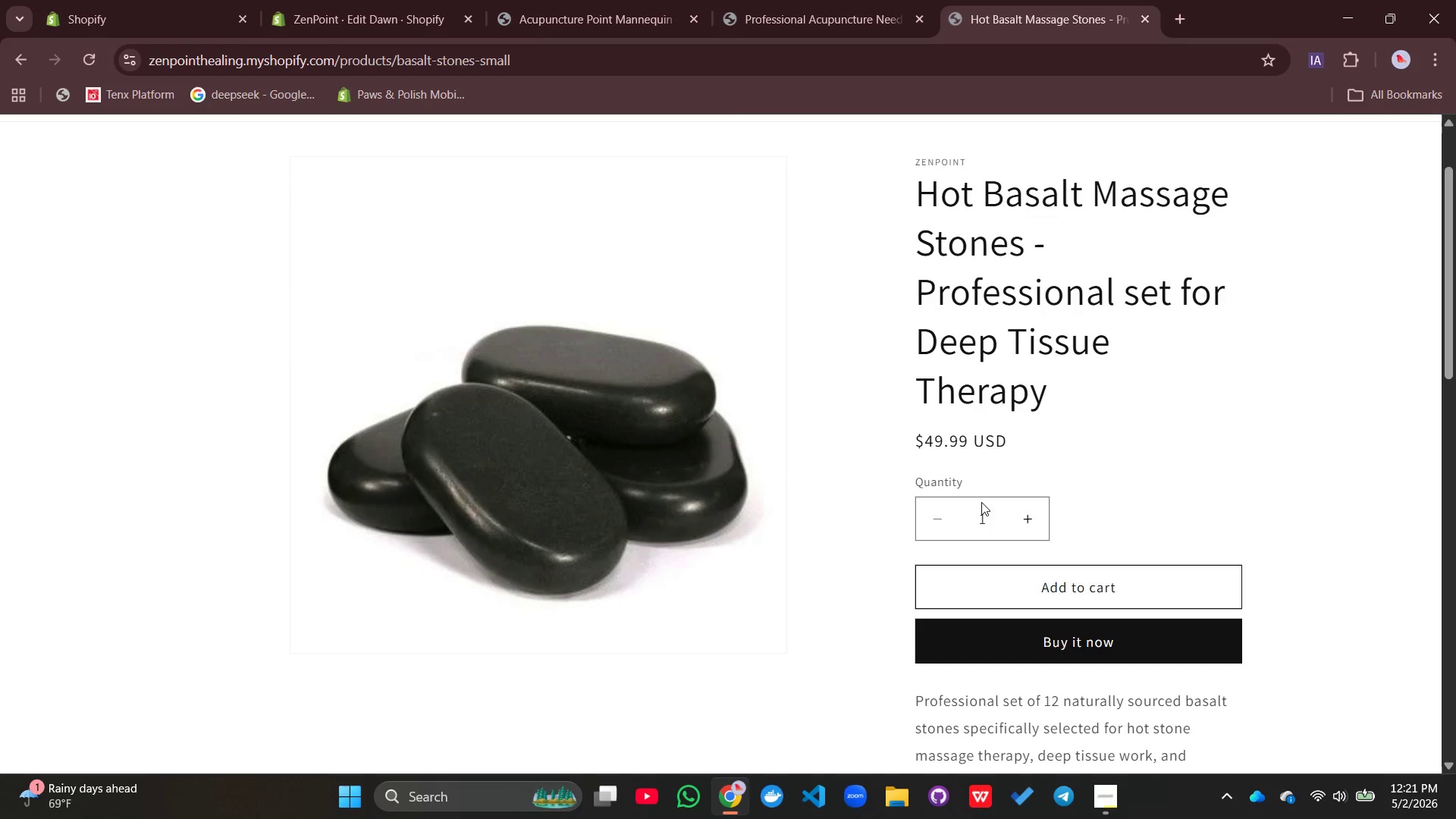 